 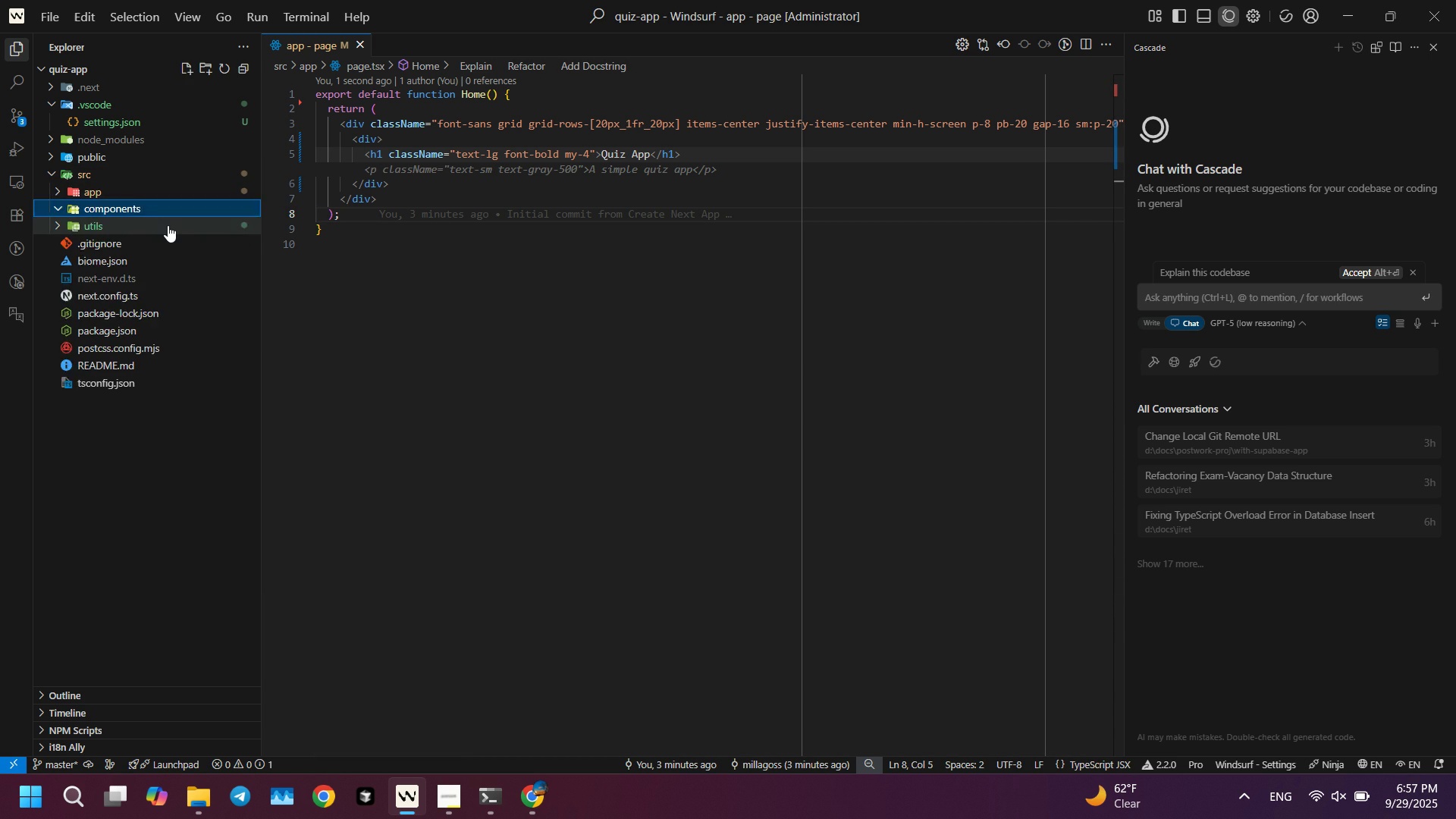 
key(Enter)
 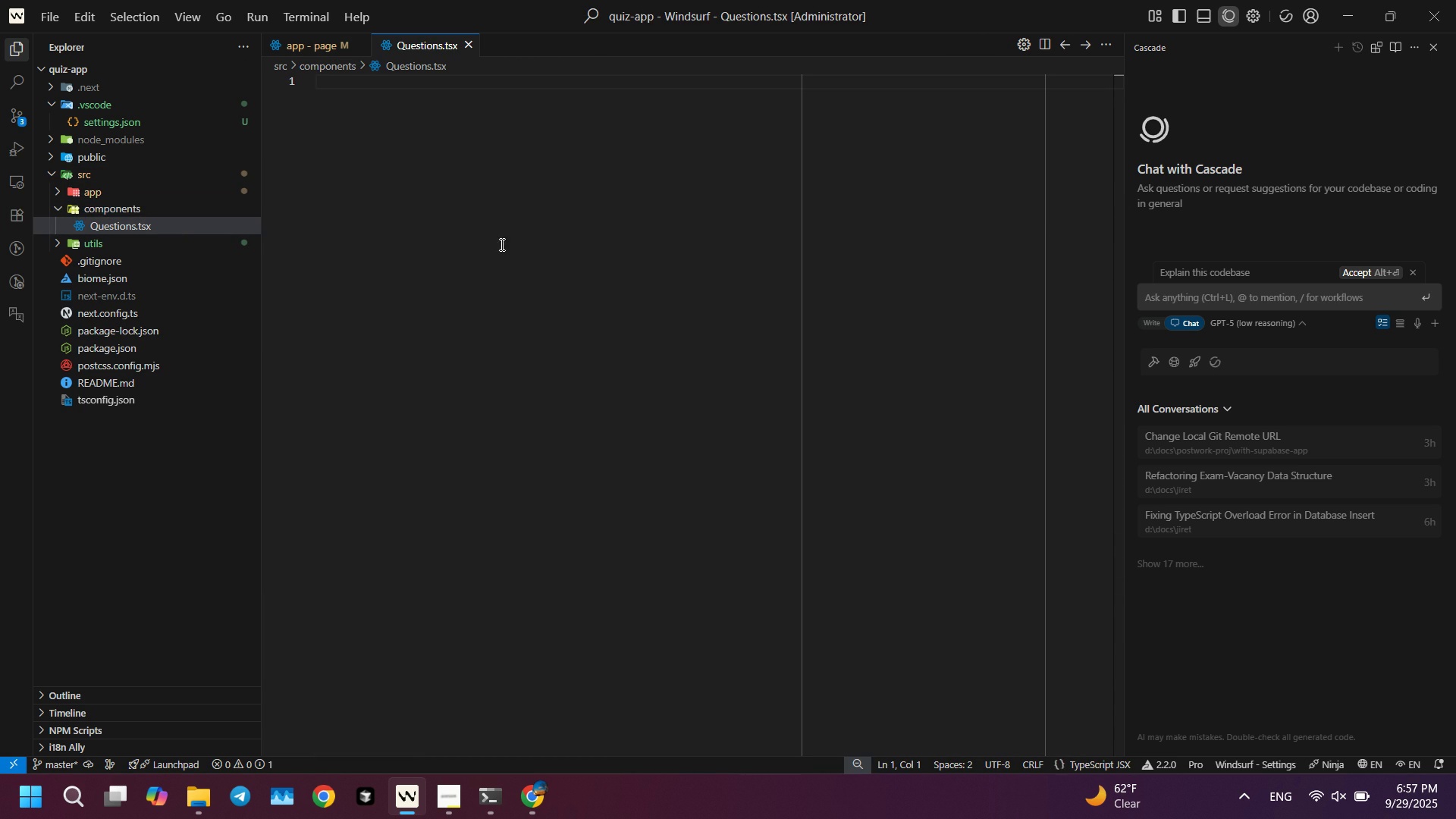 
left_click([507, 241])
 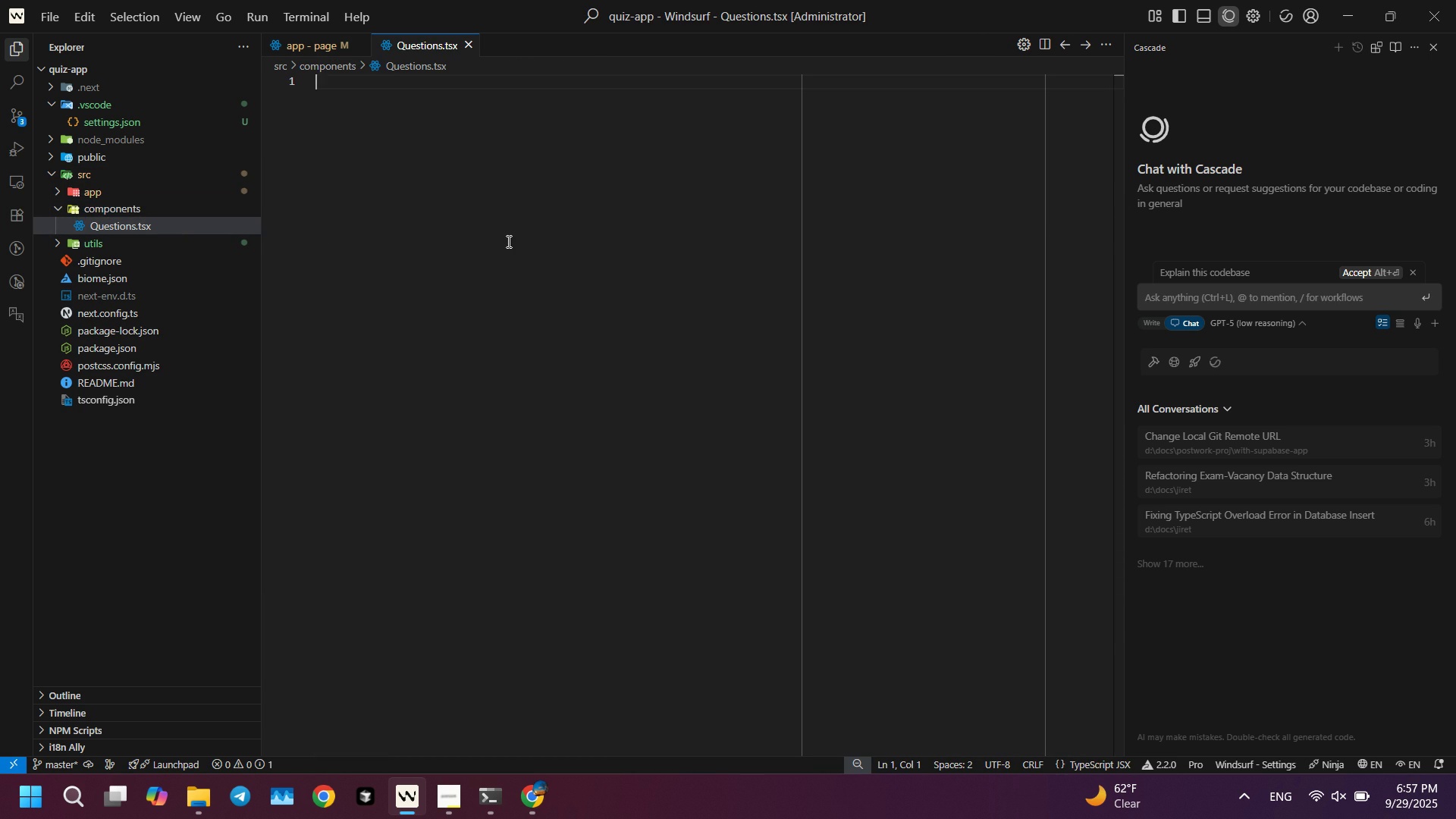 
type(rafce)
 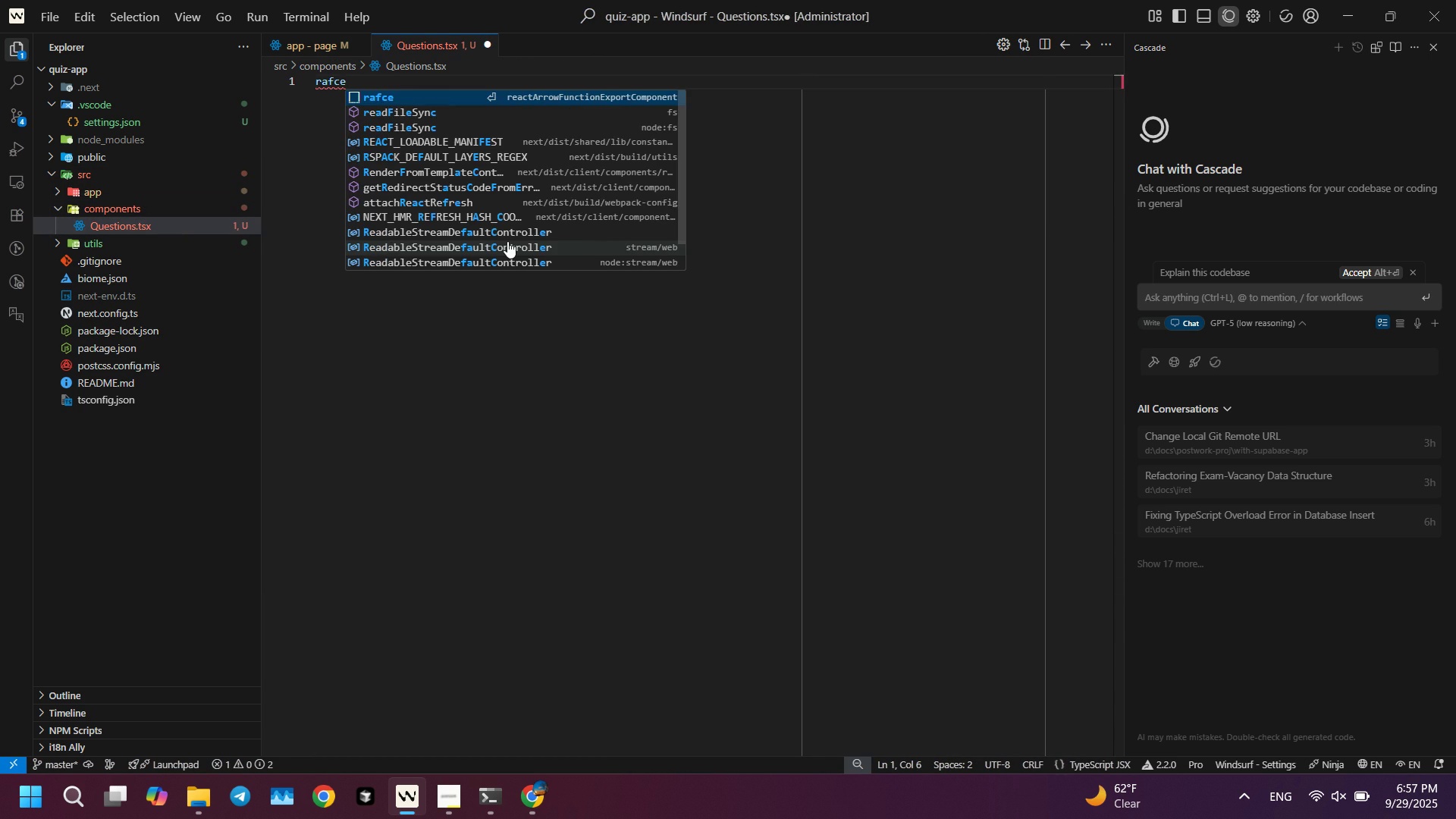 
key(Enter)
 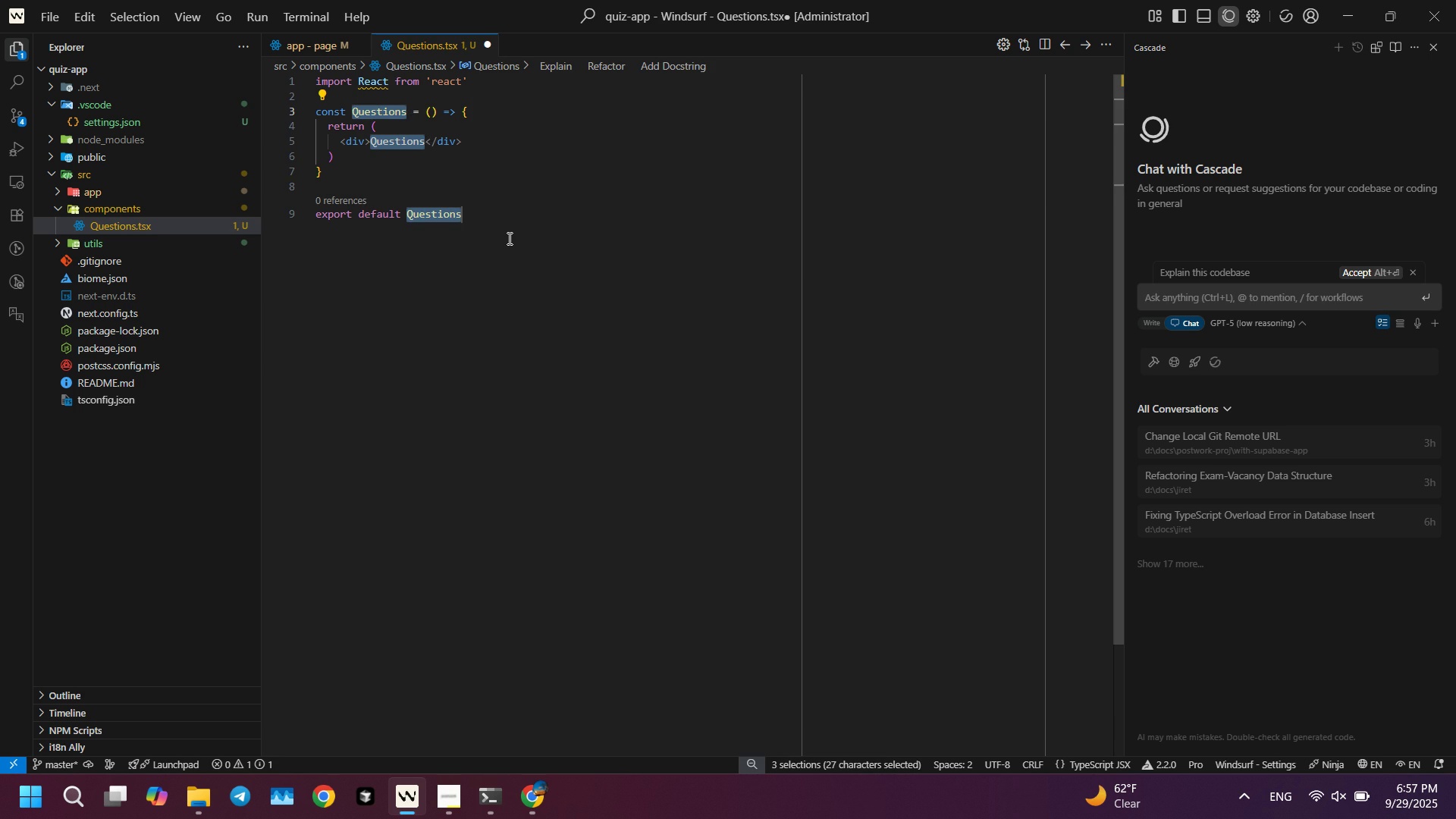 
left_click([490, 126])
 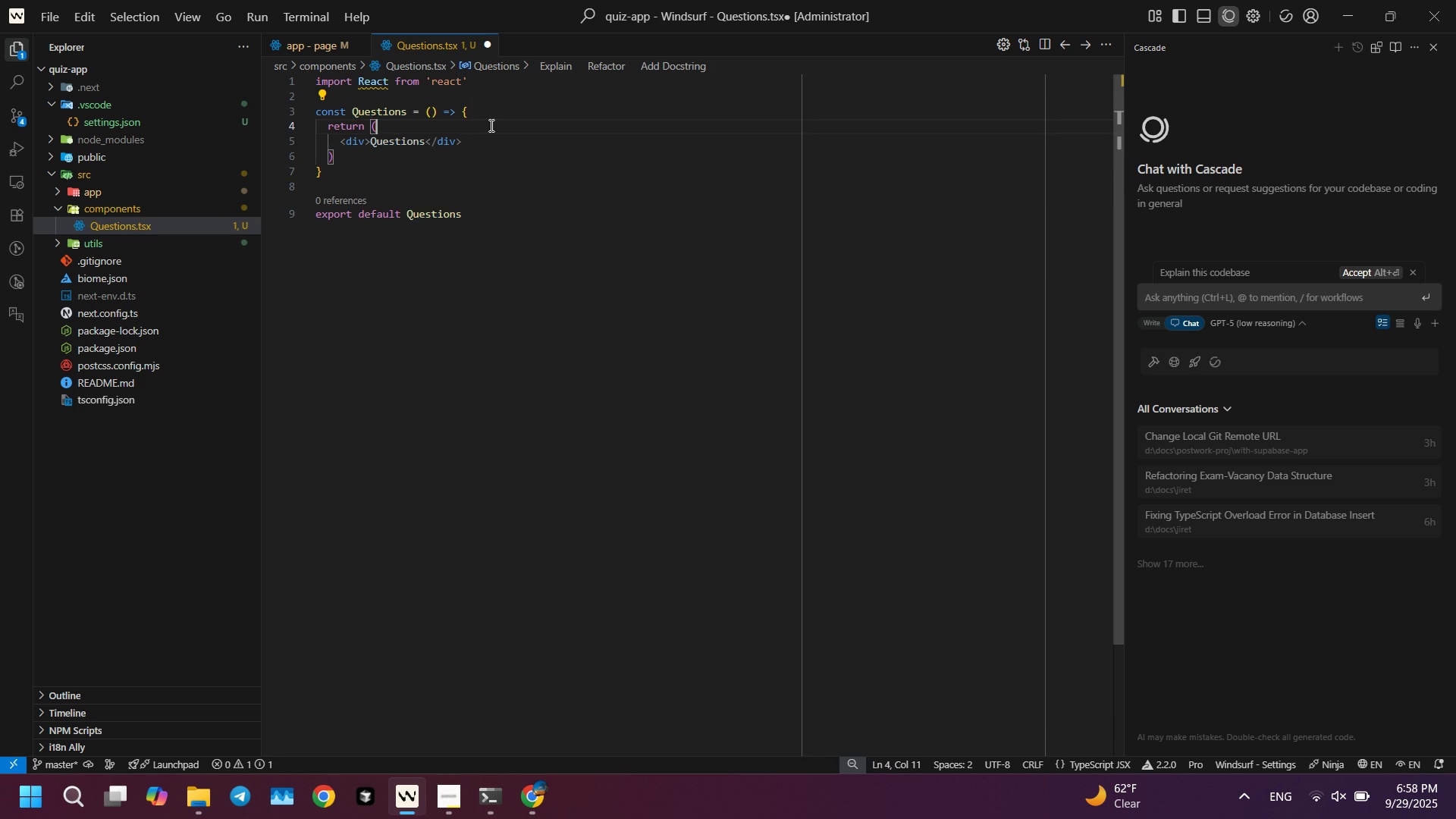 
key(Control+ControlLeft)
 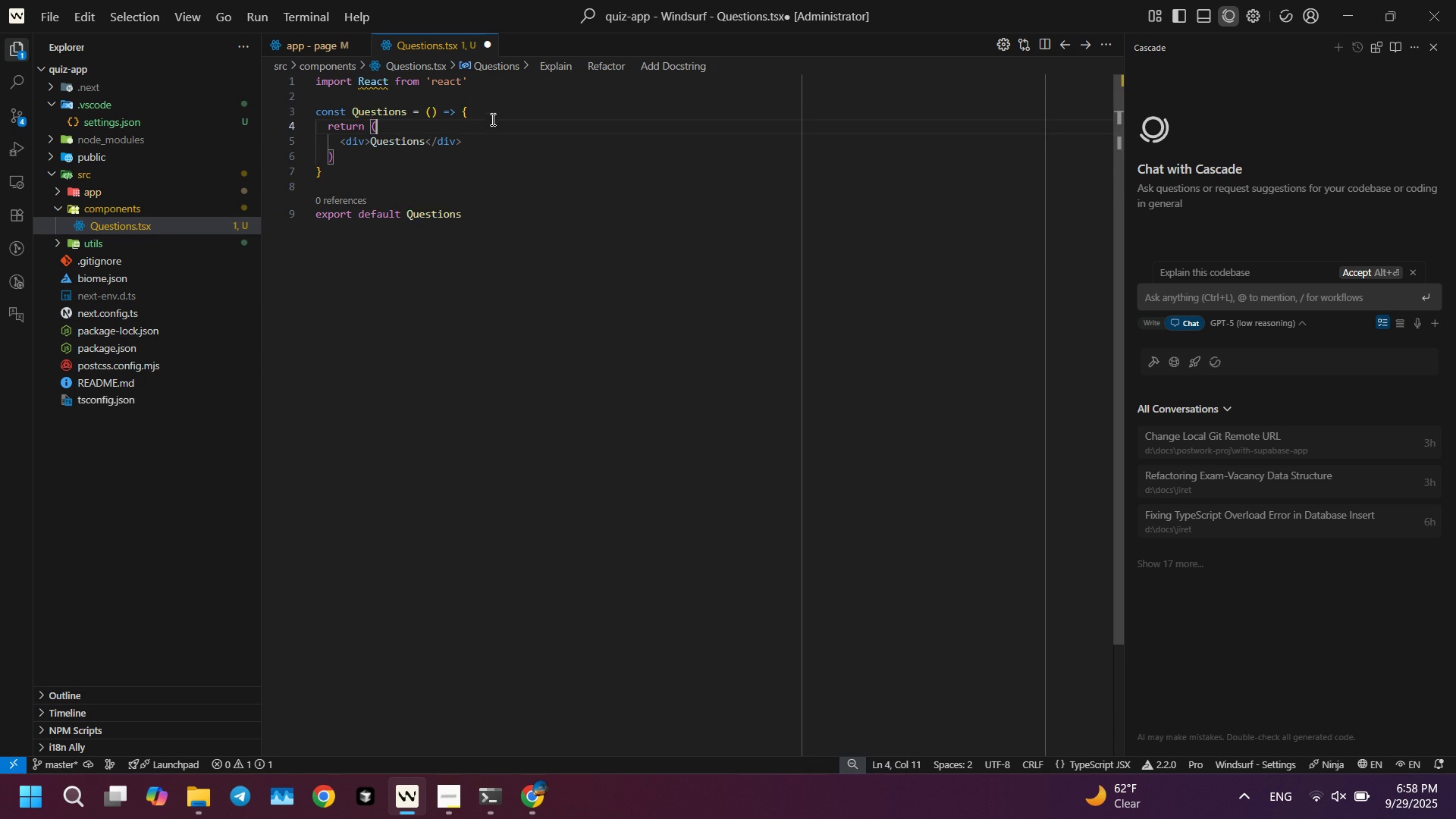 
key(Control+S)
 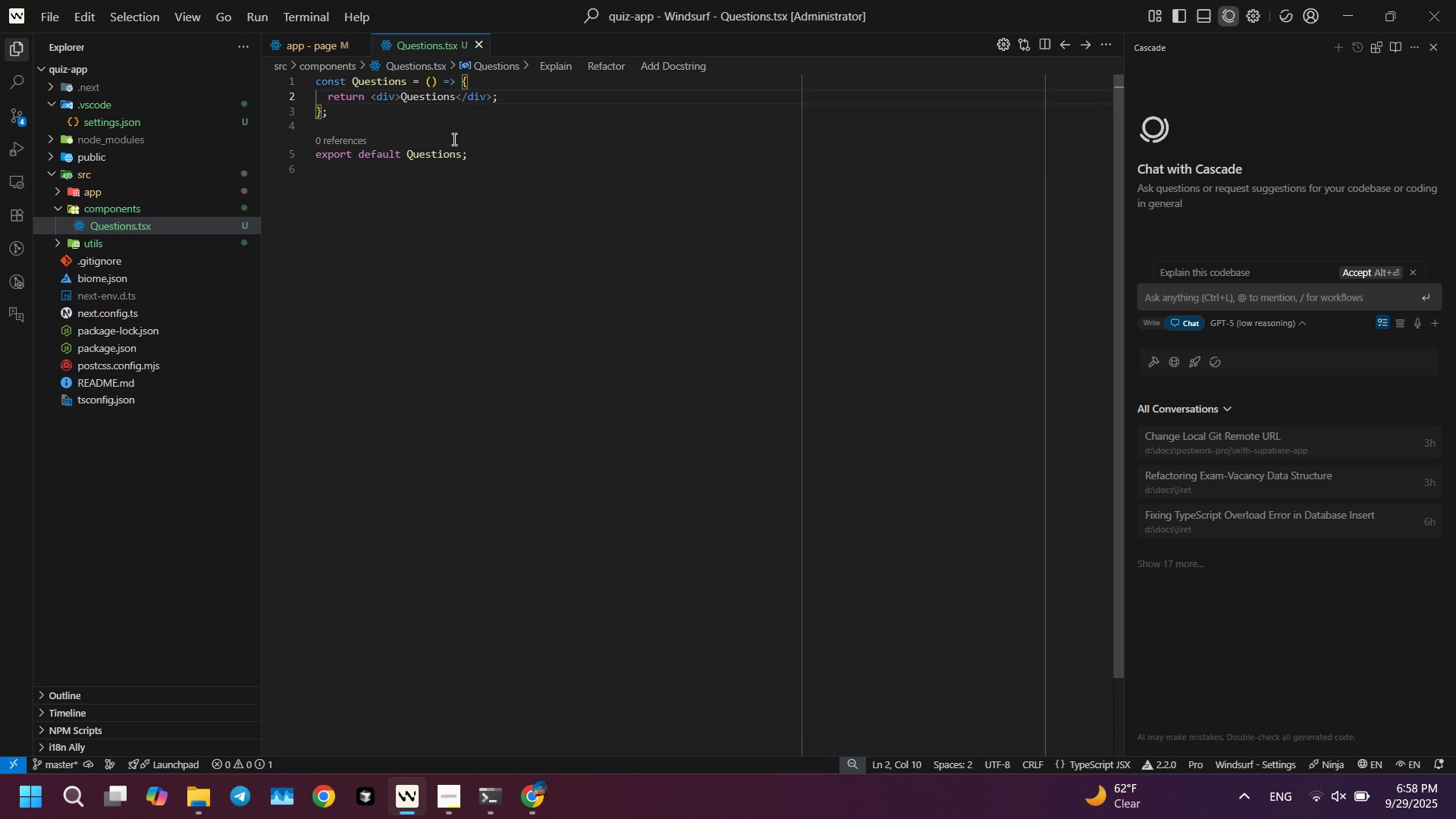 
left_click([453, 139])
 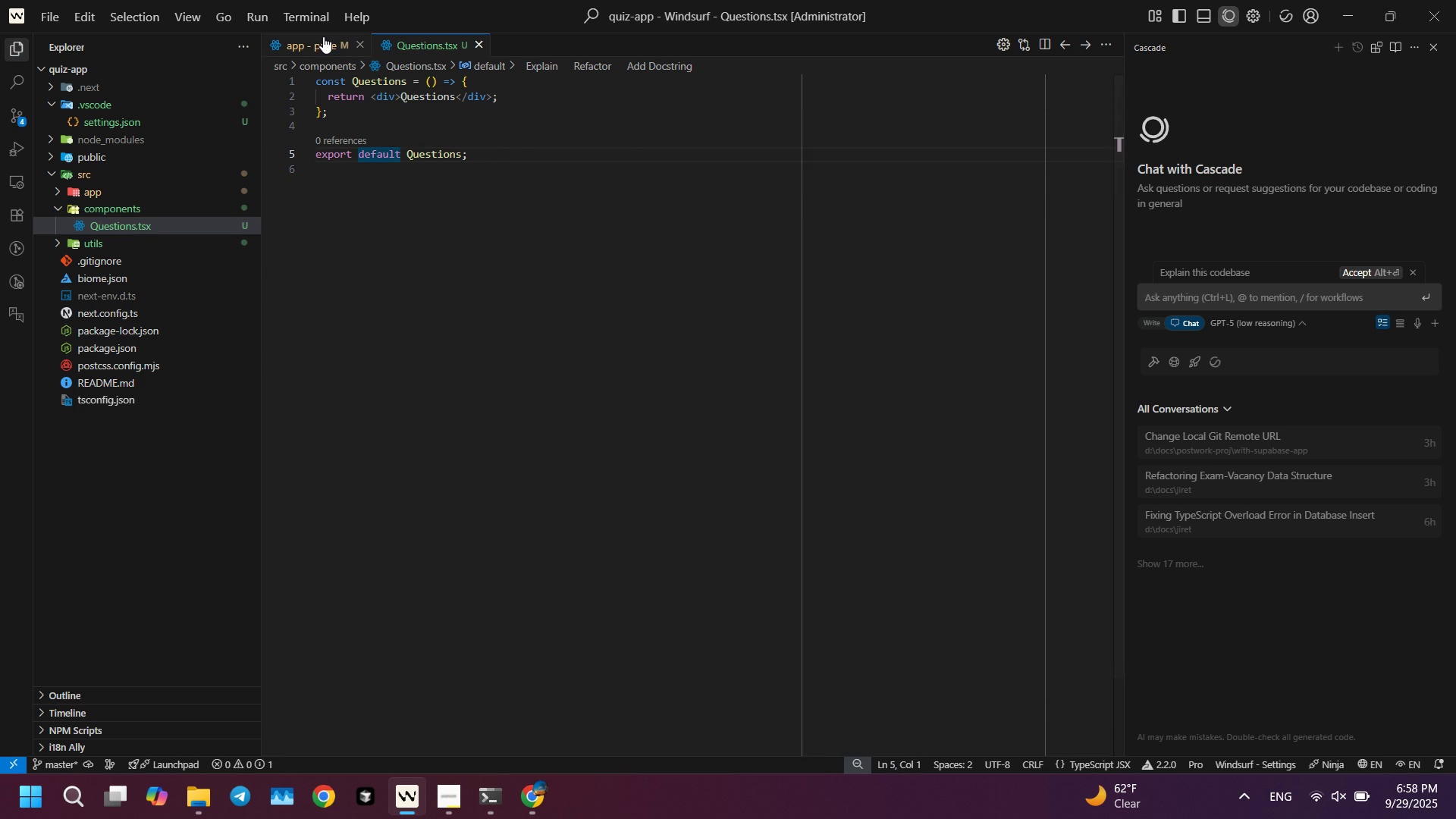 
left_click([323, 36])
 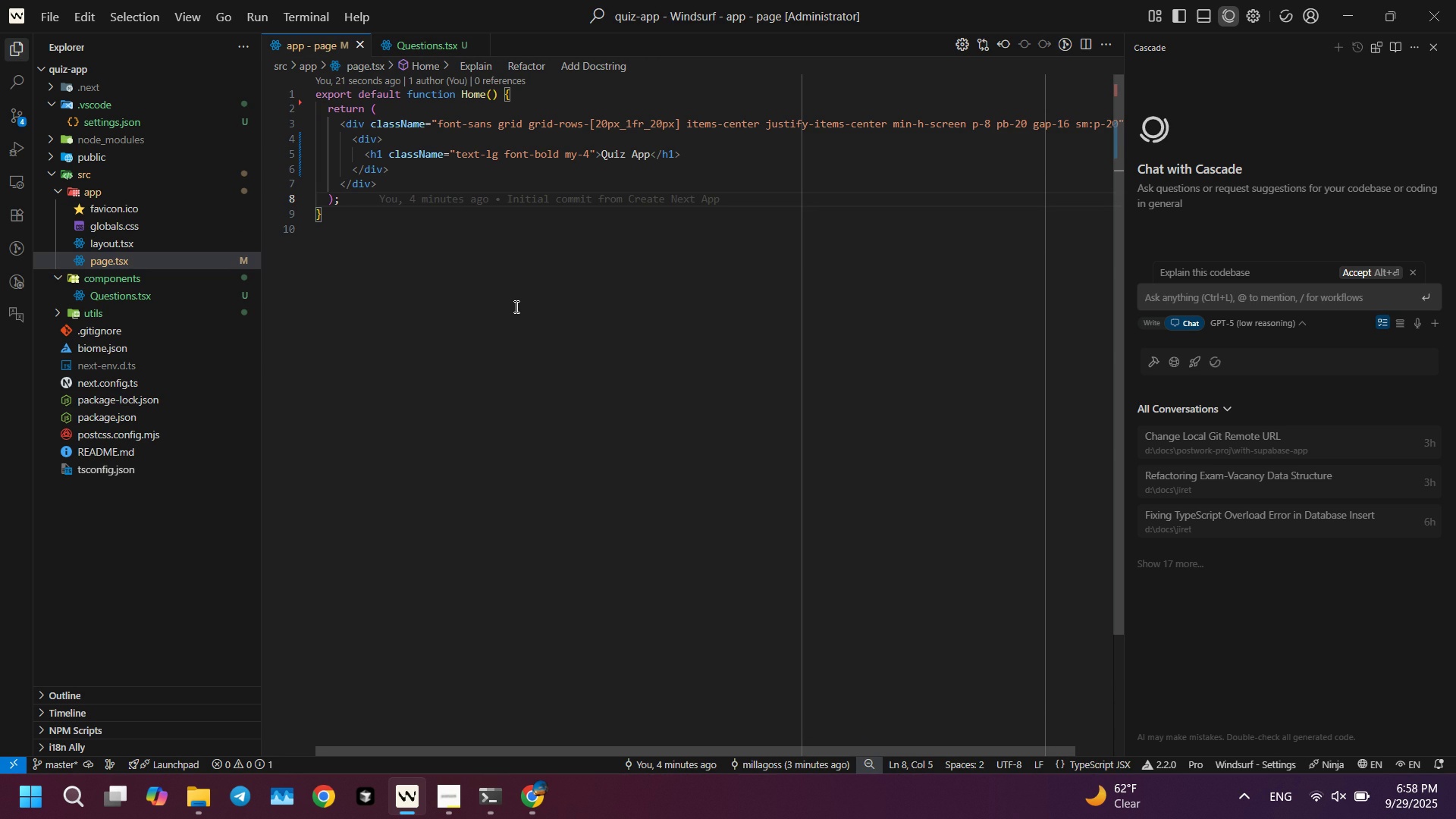 
left_click([514, 289])
 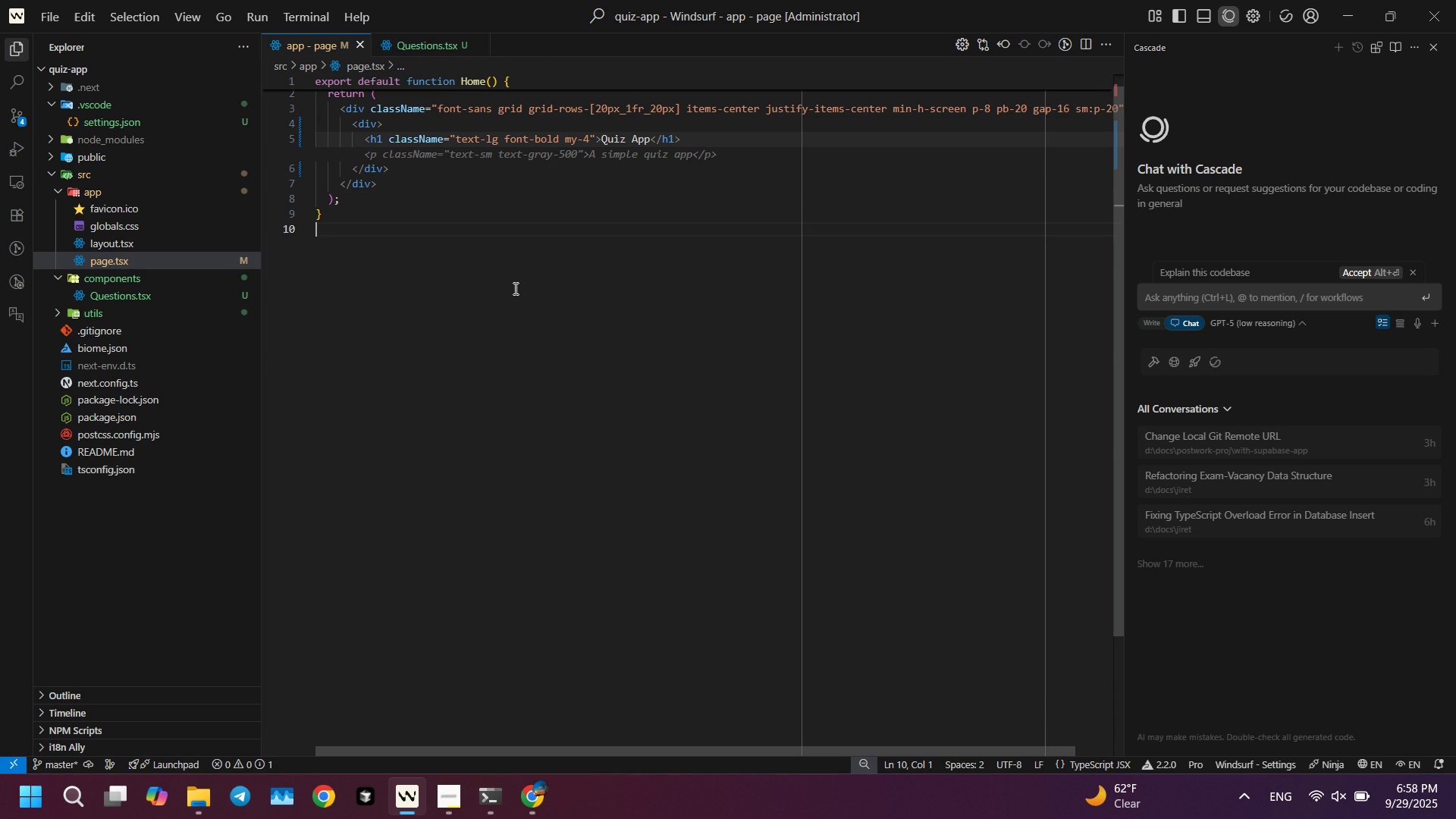 
left_click([516, 288])
 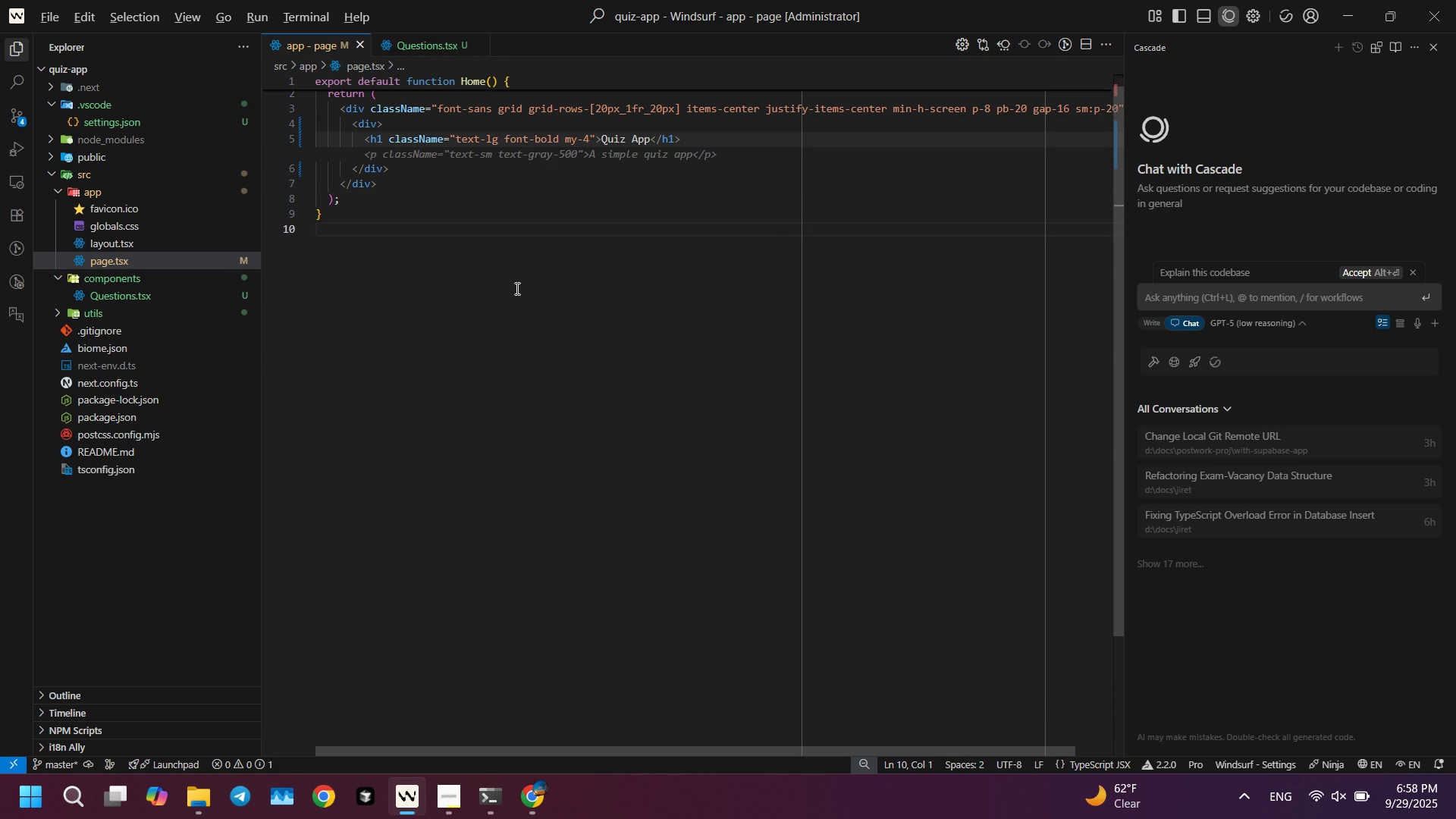 
key(Alt+AltLeft)
 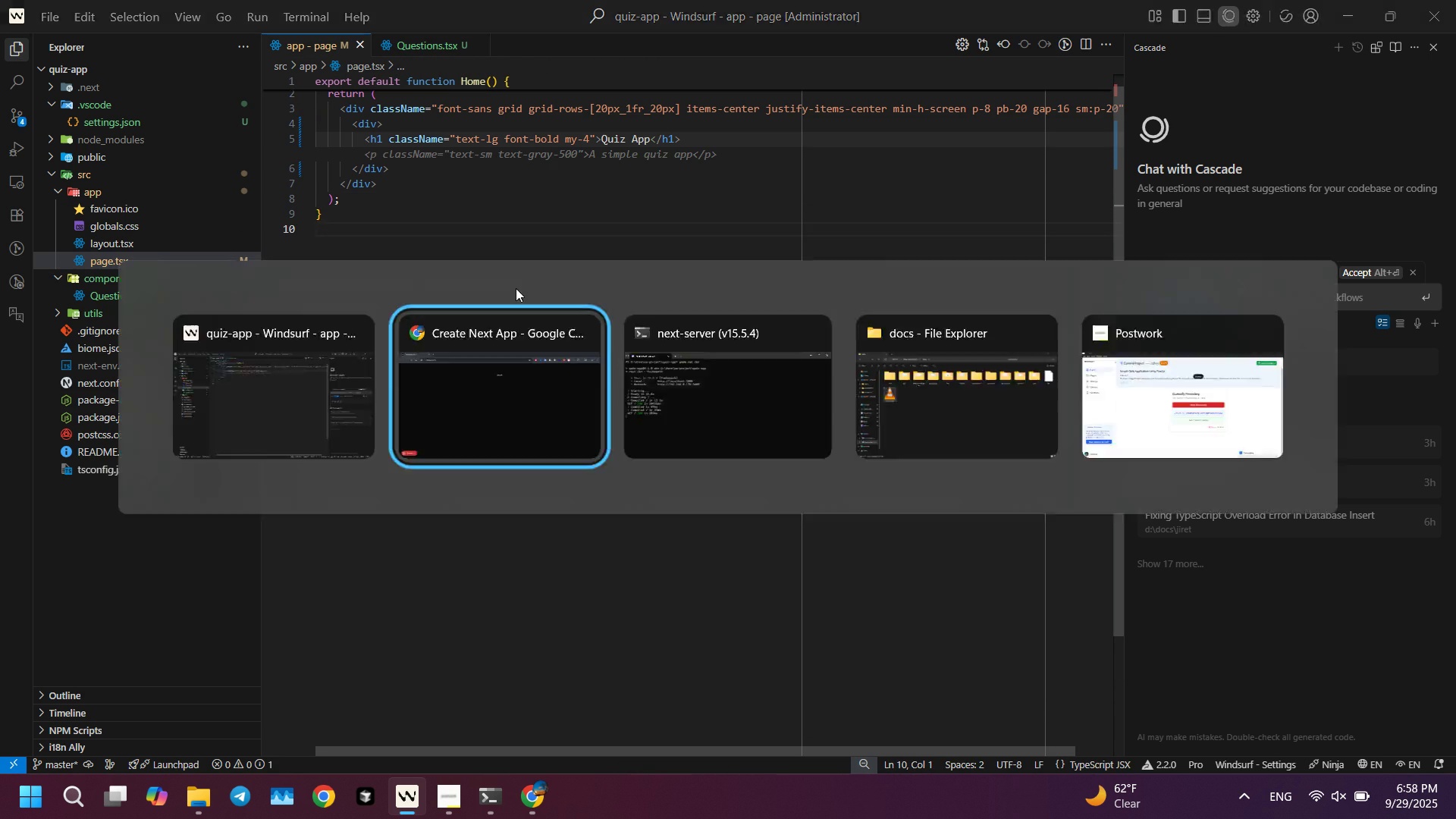 
key(Alt+Tab)
 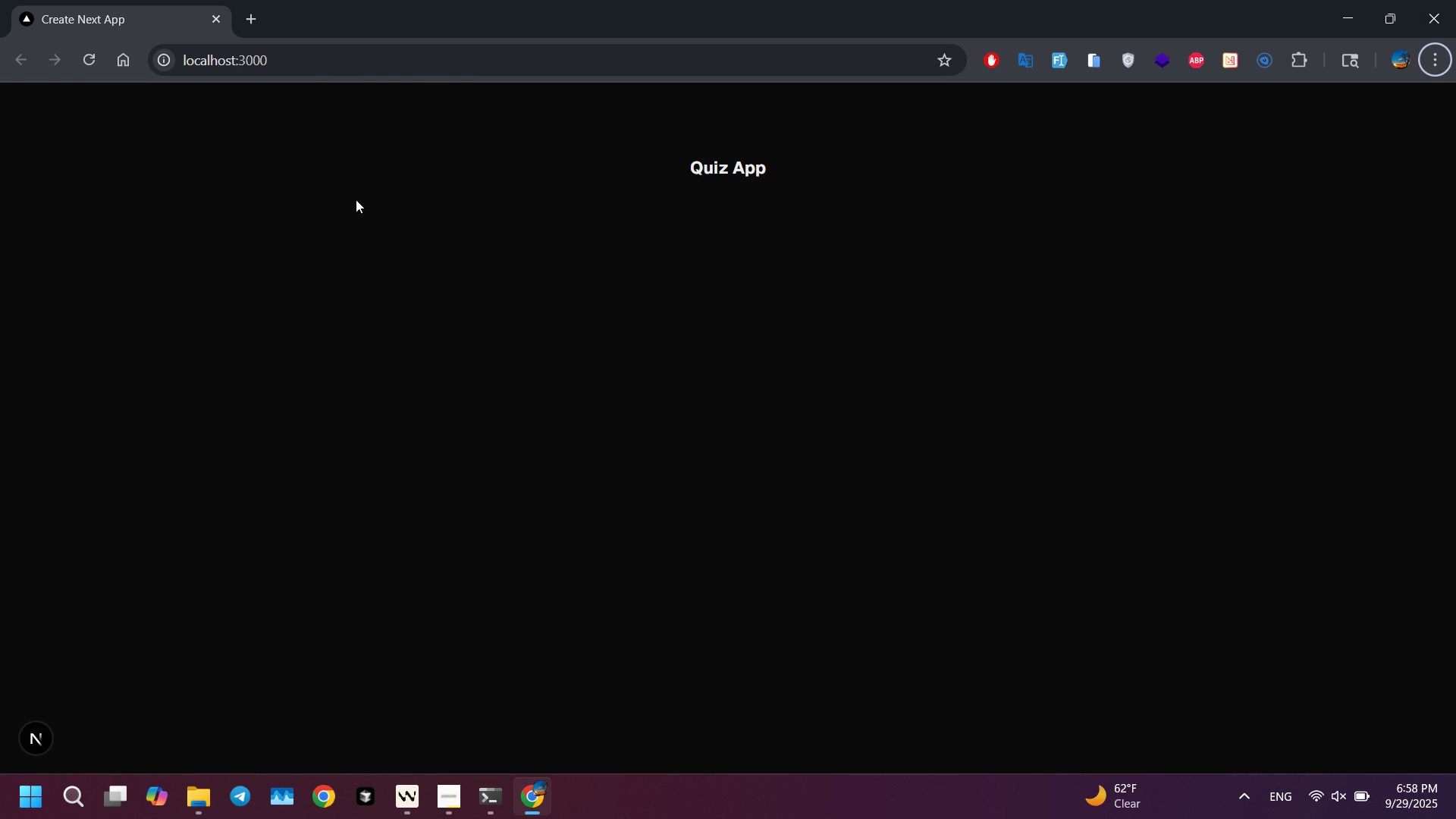 
key(Alt+AltLeft)
 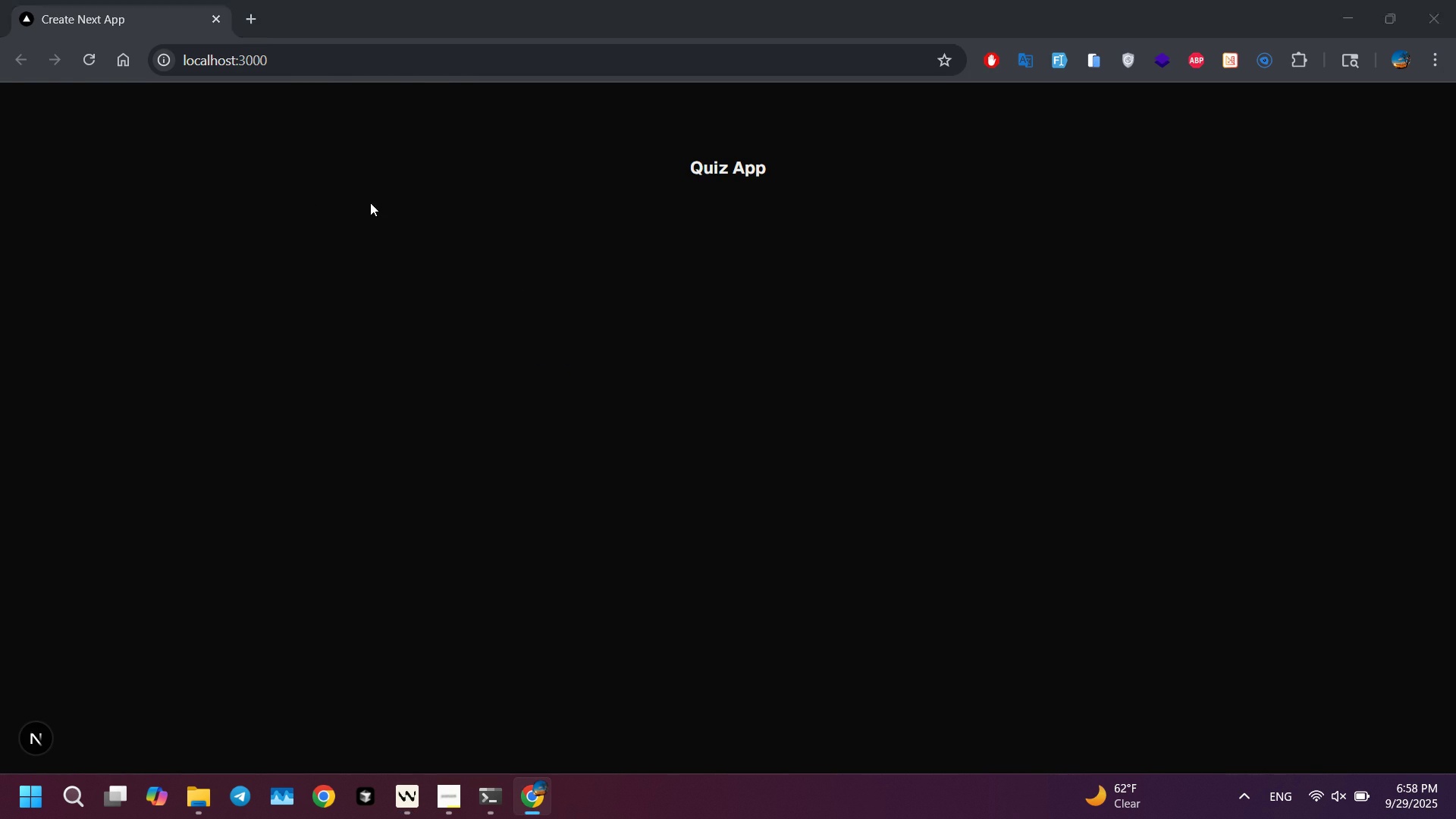 
key(Alt+Tab)
 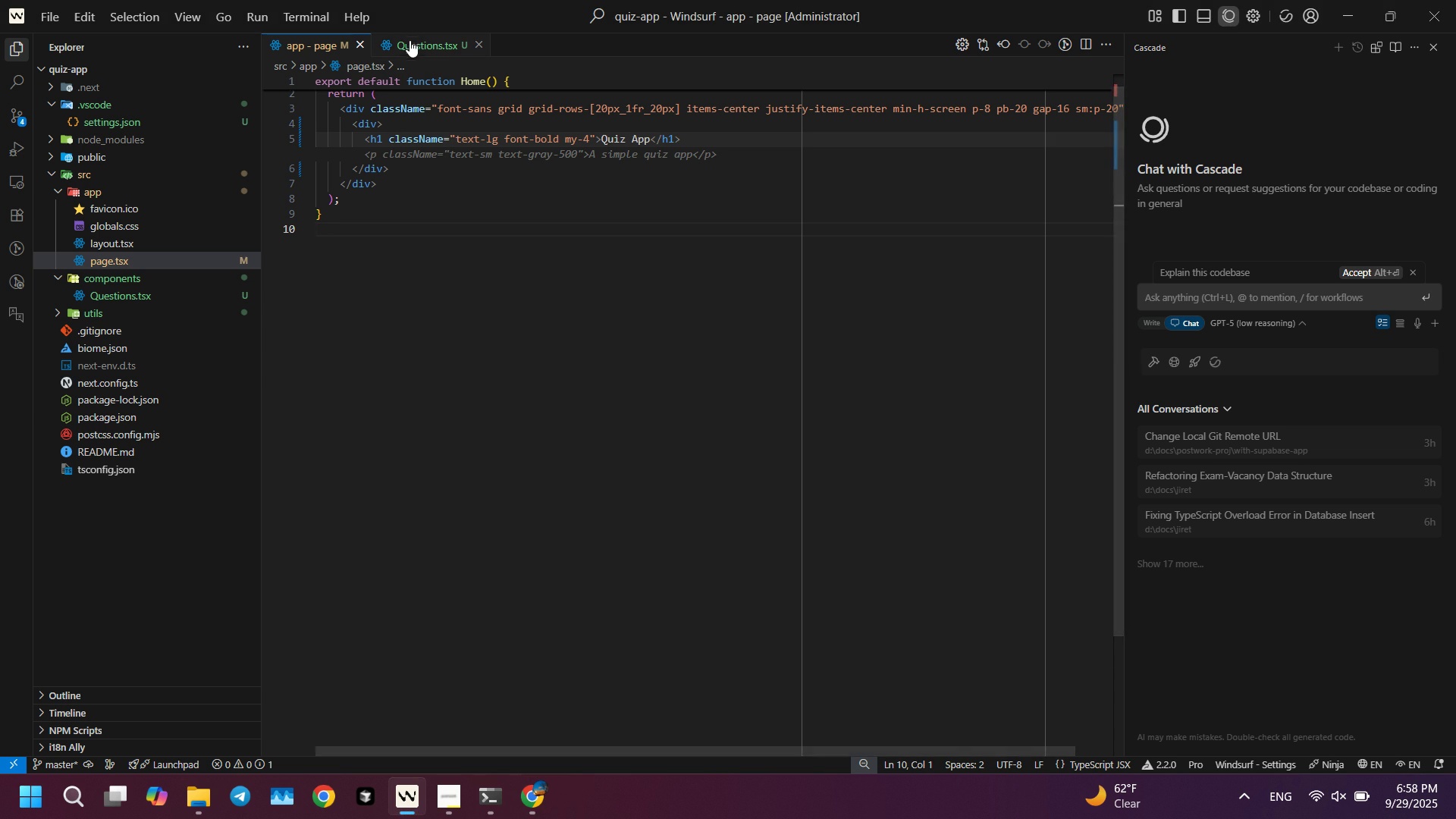 
left_click([406, 36])
 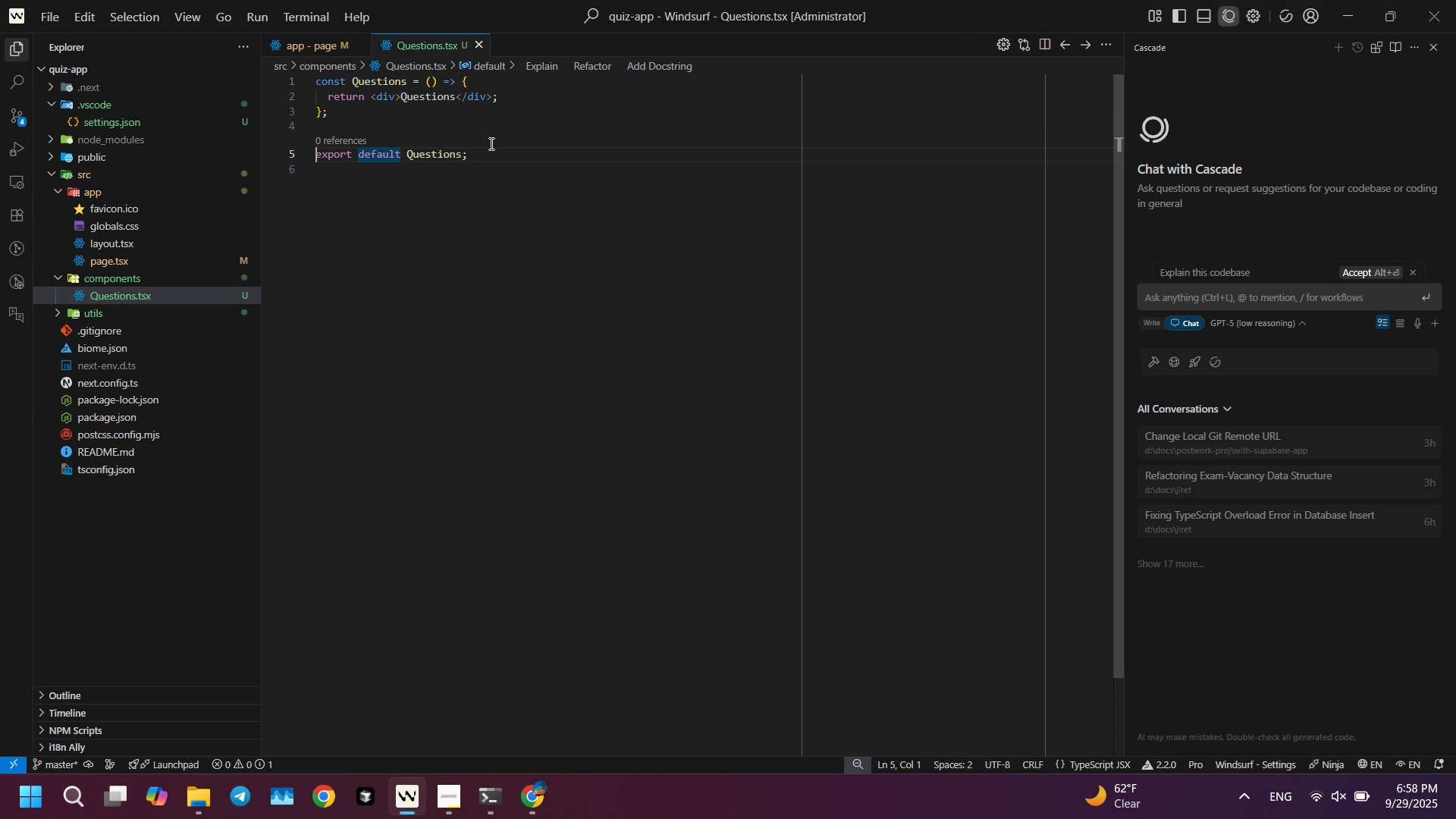 
left_click([491, 142])
 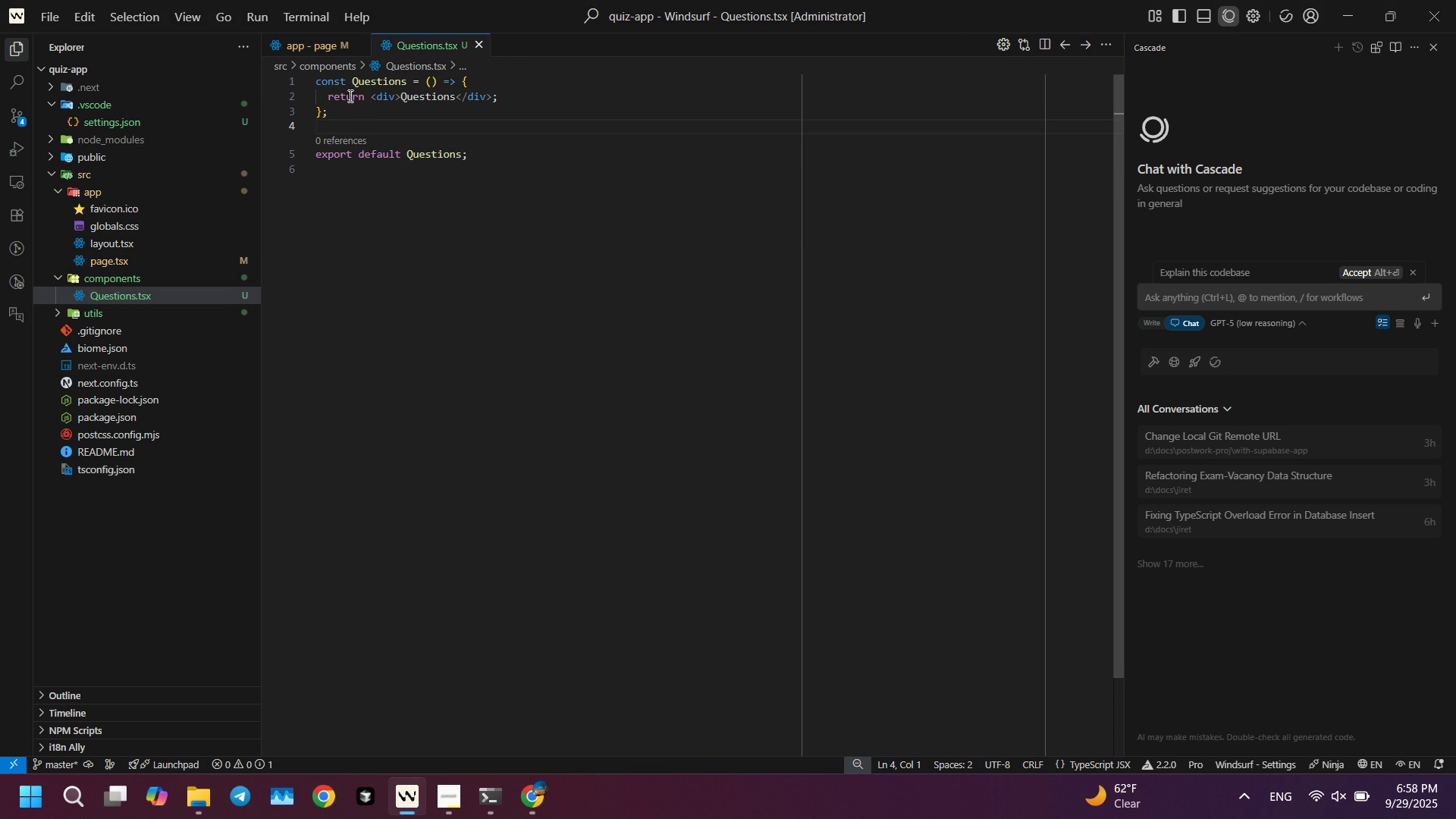 
left_click([329, 39])